 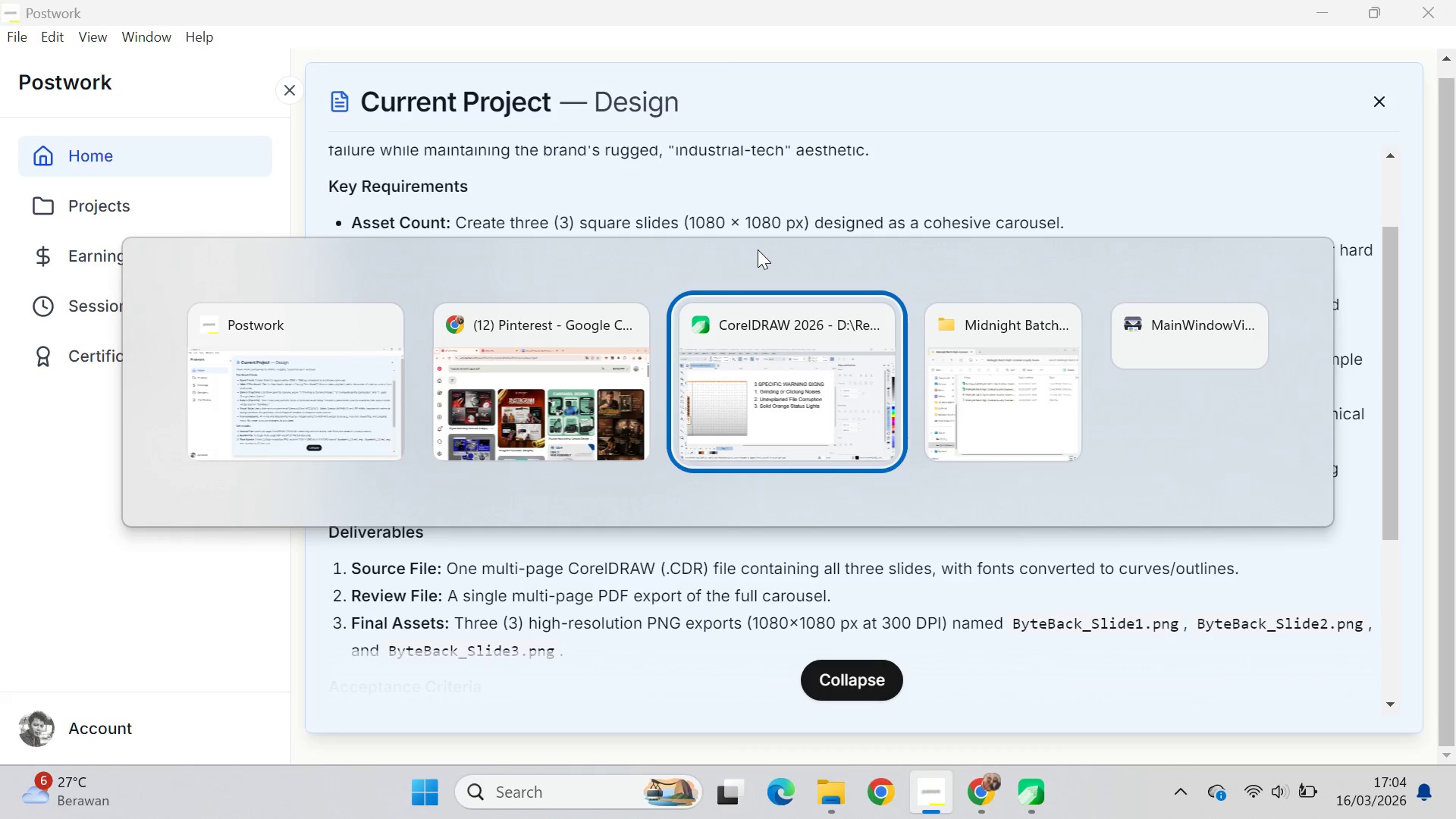 
key(Alt+AltLeft)
 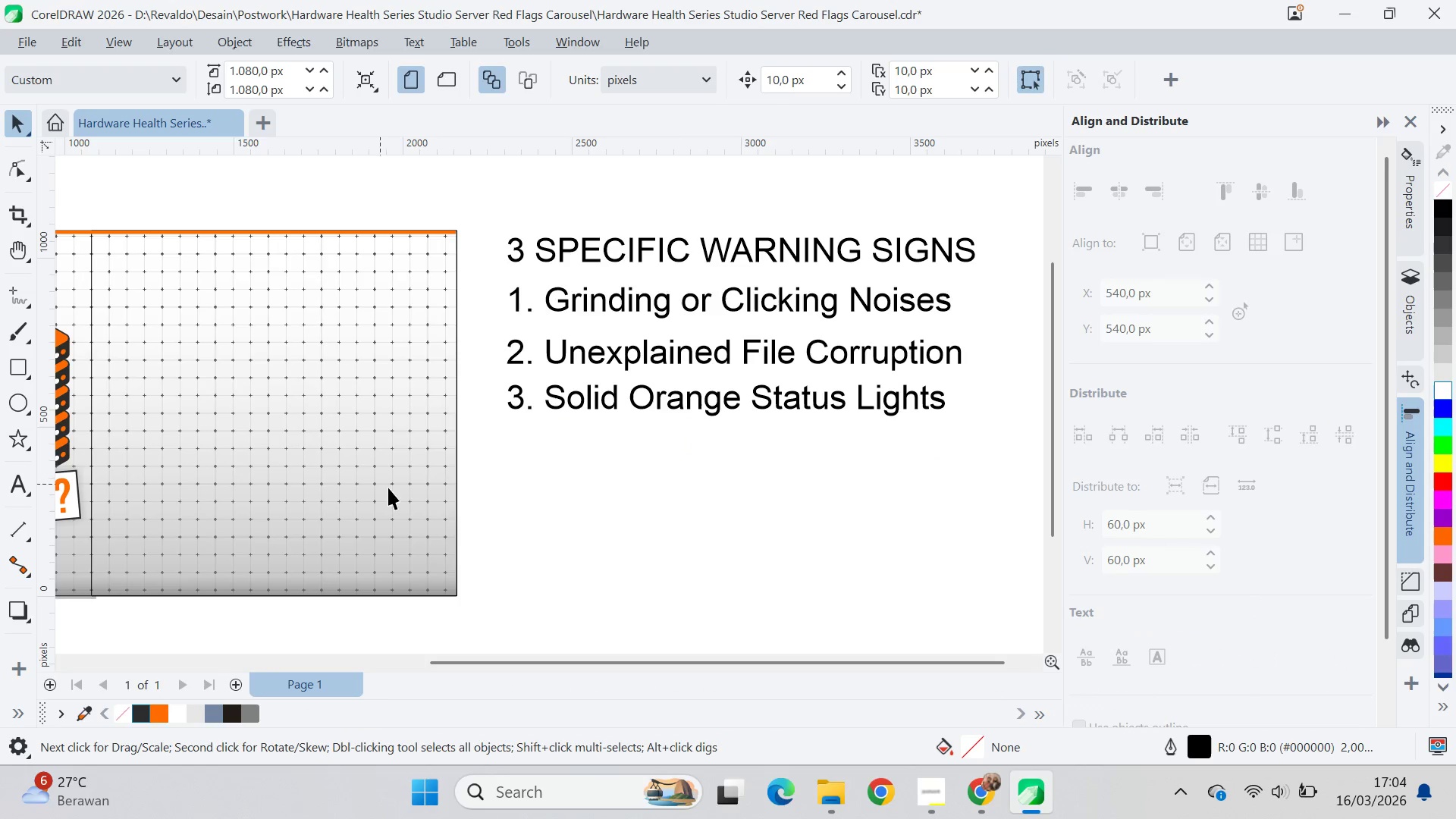 
key(Q)
 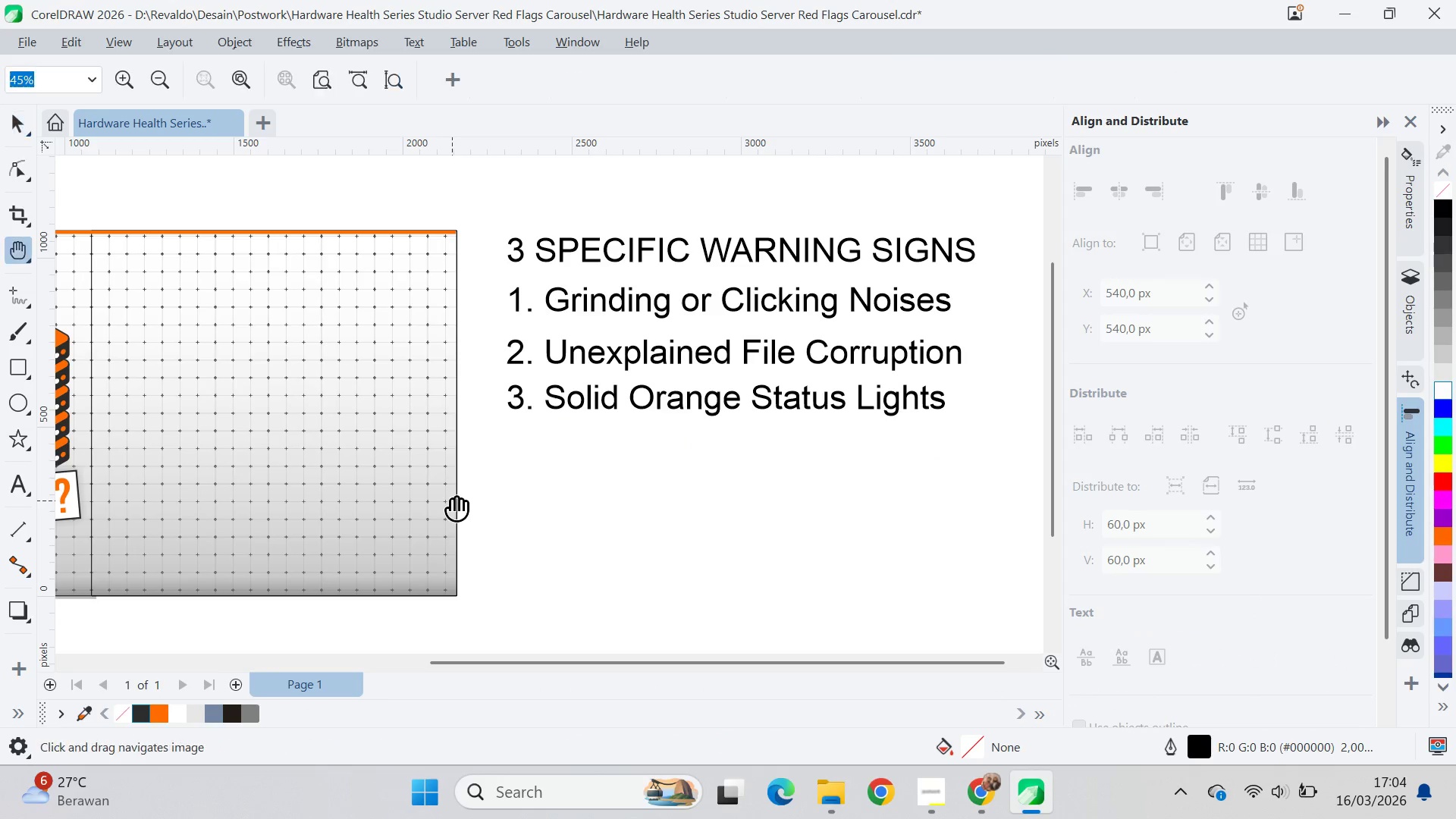 
left_click_drag(start_coordinate=[452, 500], to_coordinate=[886, 476])
 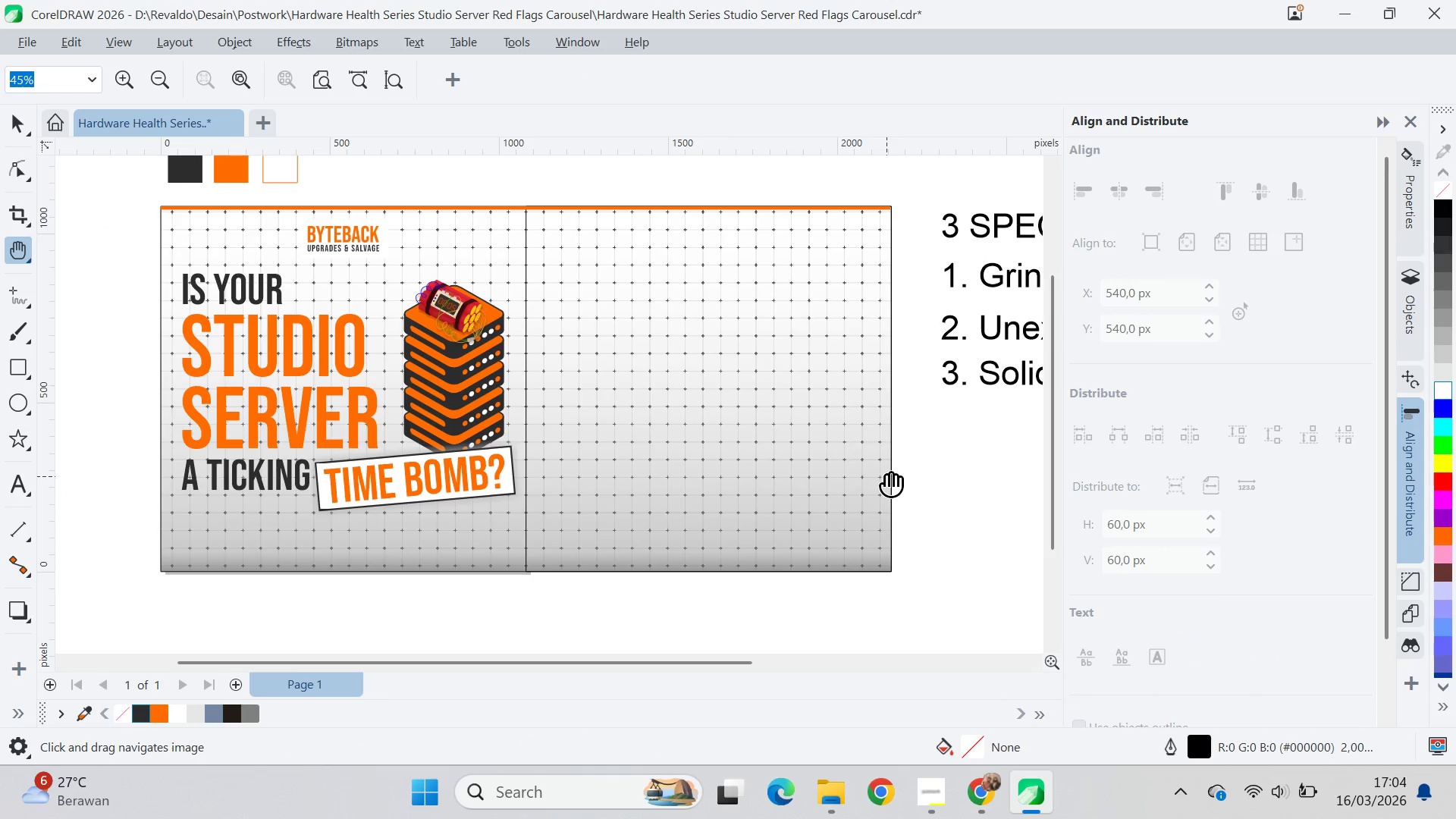 
key(Alt+Tab)